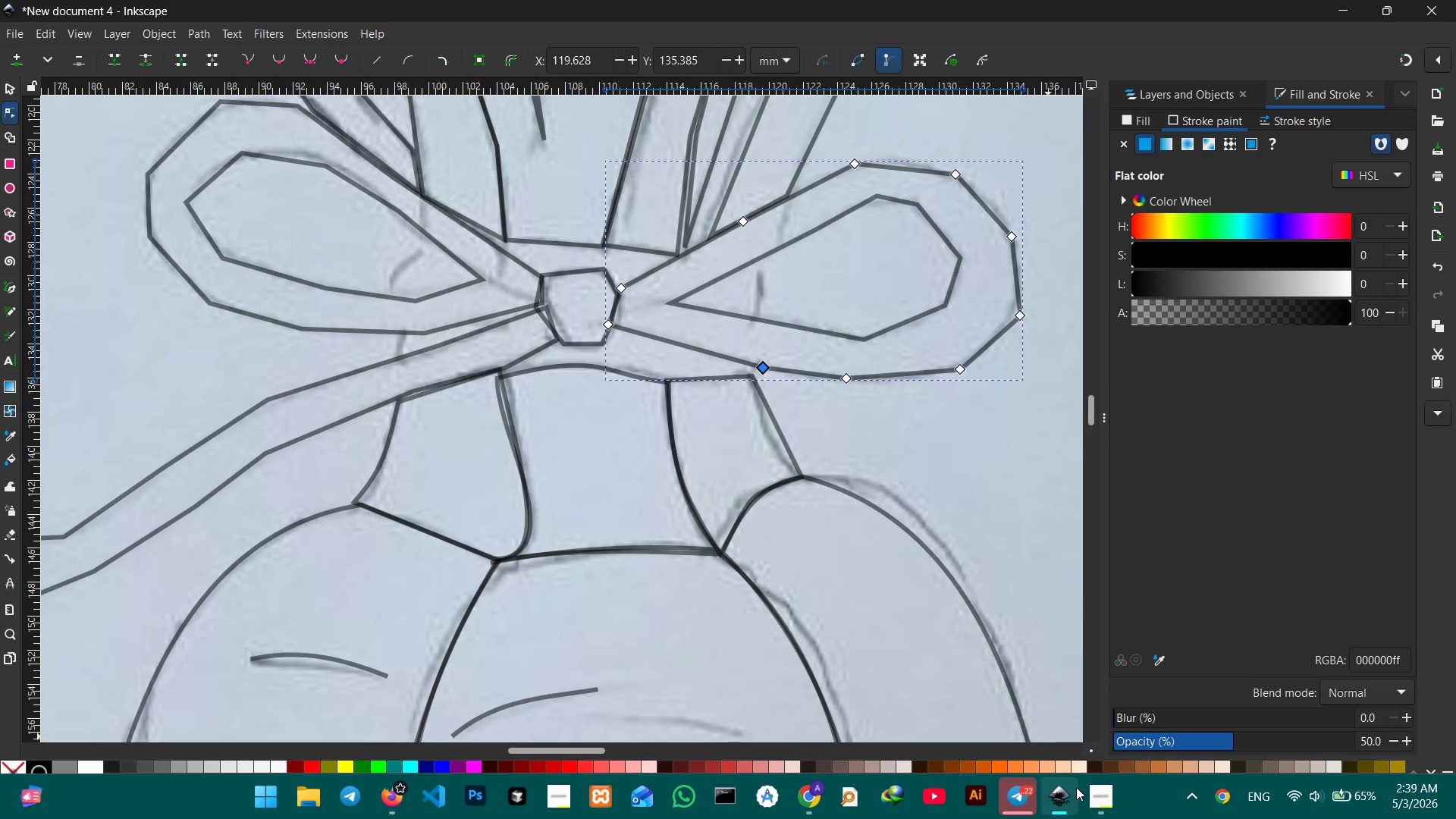 
left_click([1099, 797])